 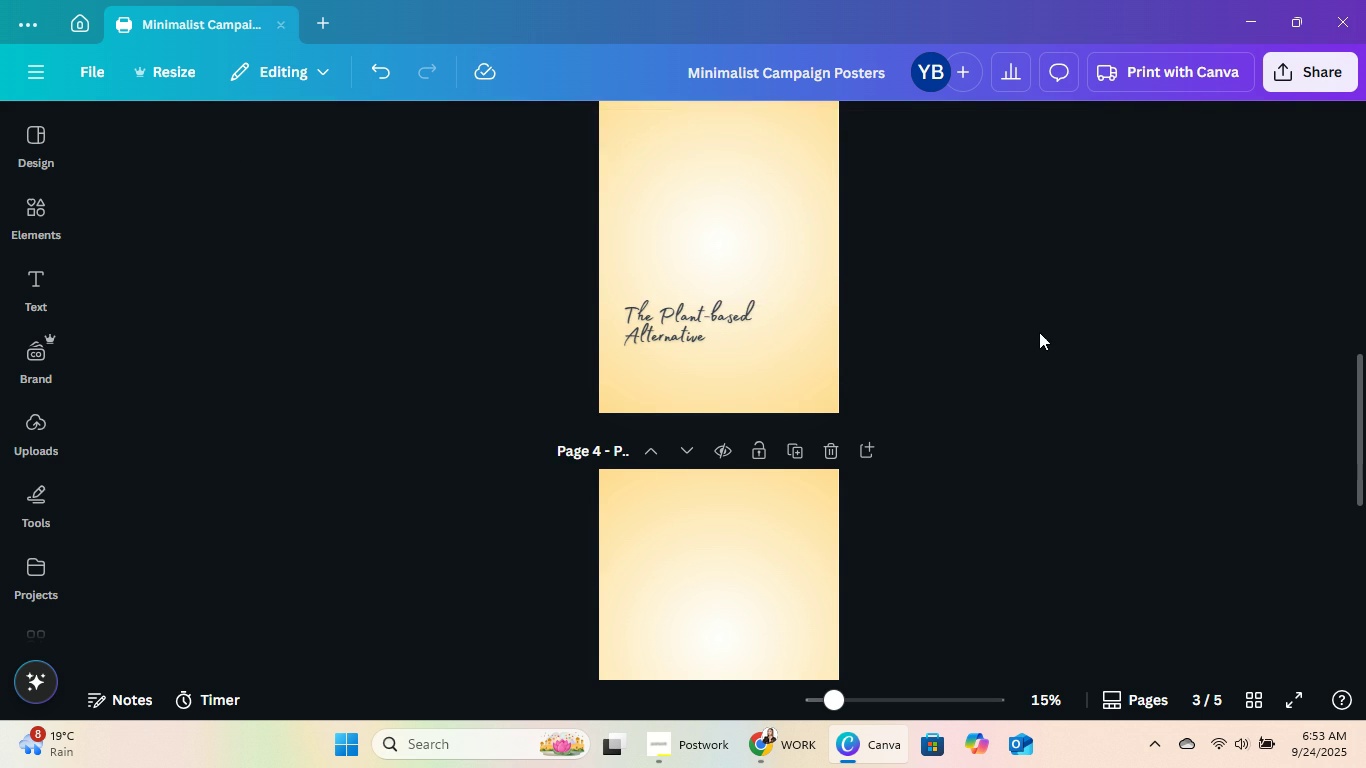 
scroll: coordinate [1025, 339], scroll_direction: up, amount: 3.0
 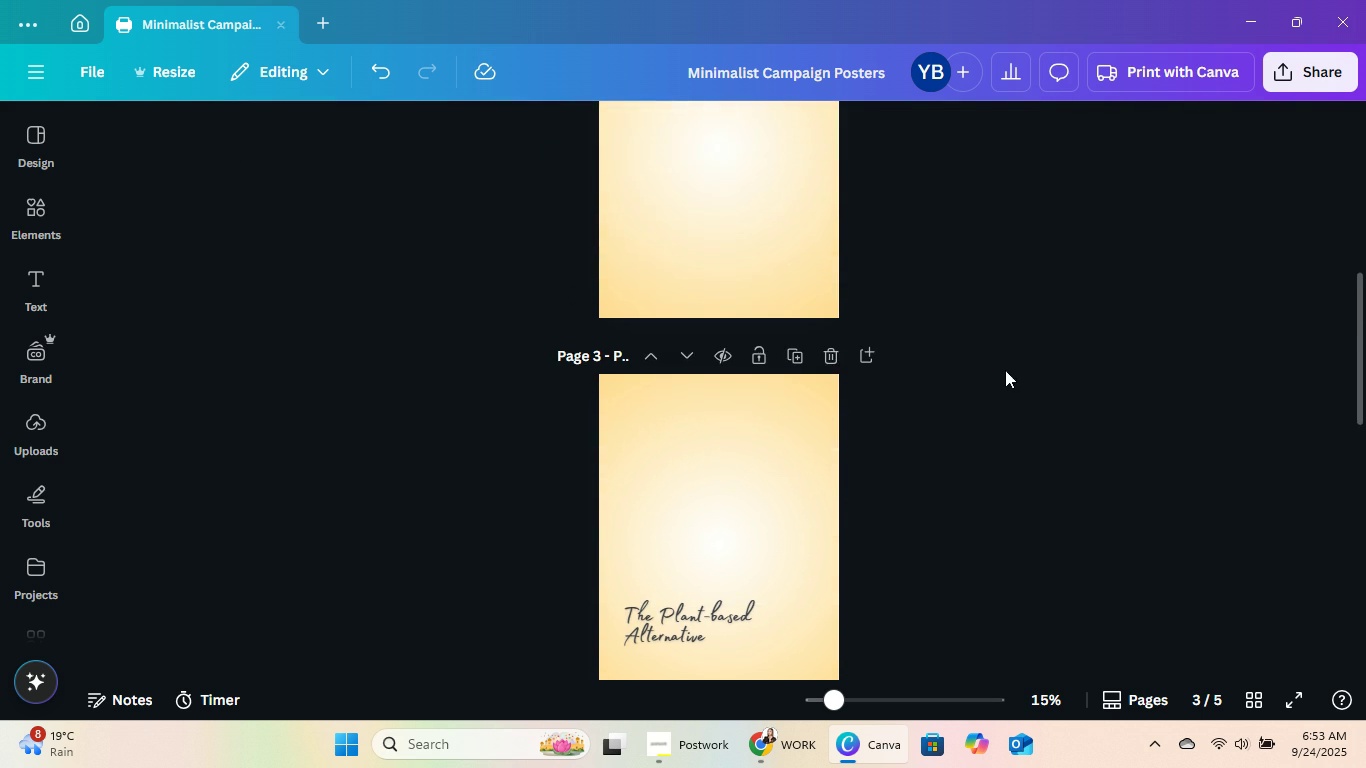 
scroll: coordinate [1005, 370], scroll_direction: down, amount: 1.0
 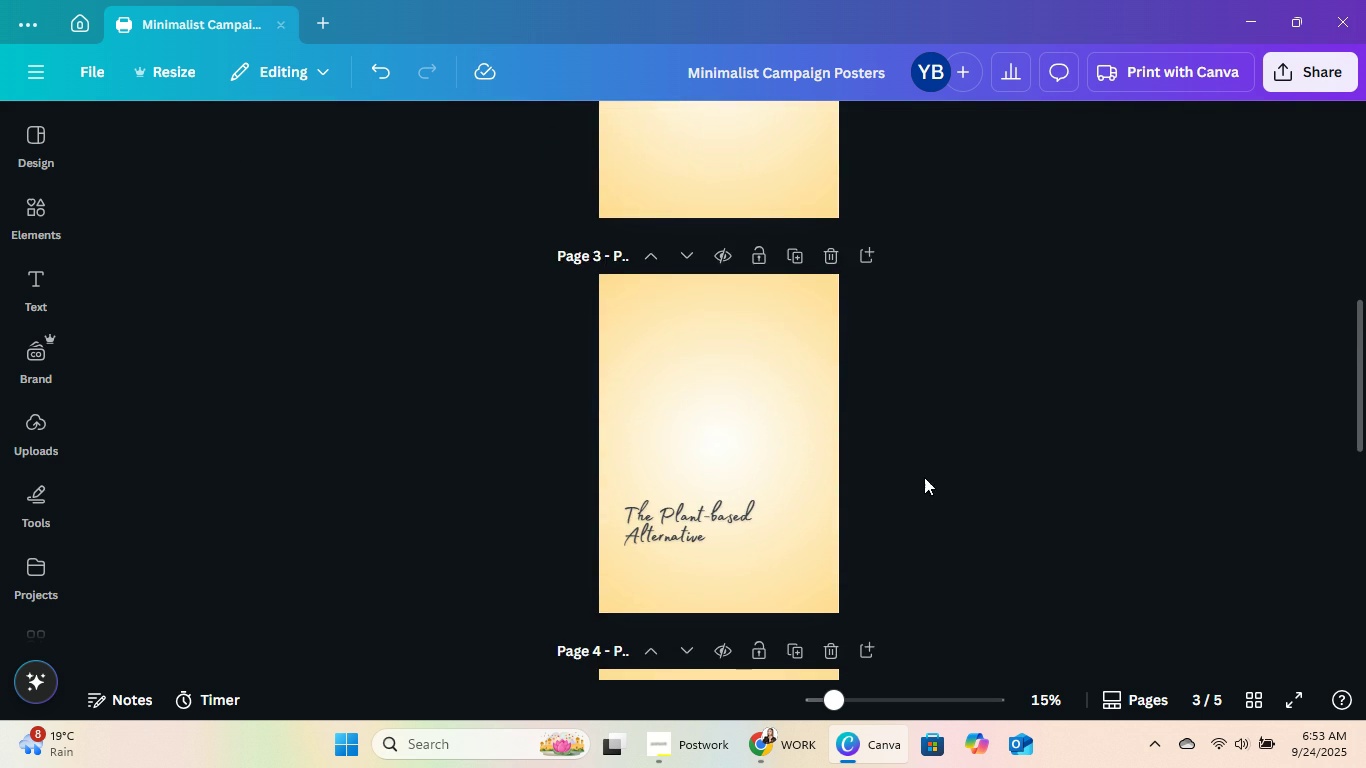 
scroll: coordinate [916, 460], scroll_direction: up, amount: 2.0
 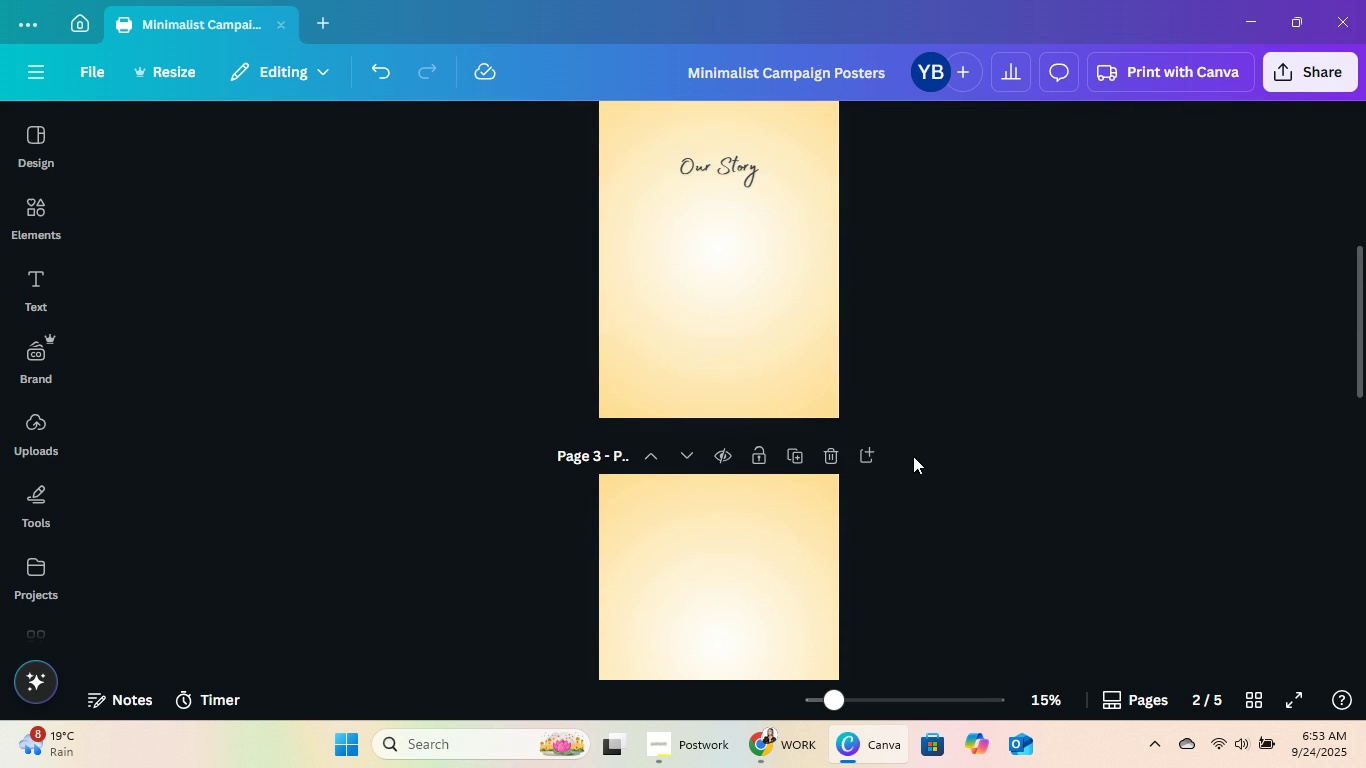 
scroll: coordinate [910, 453], scroll_direction: down, amount: 3.0